 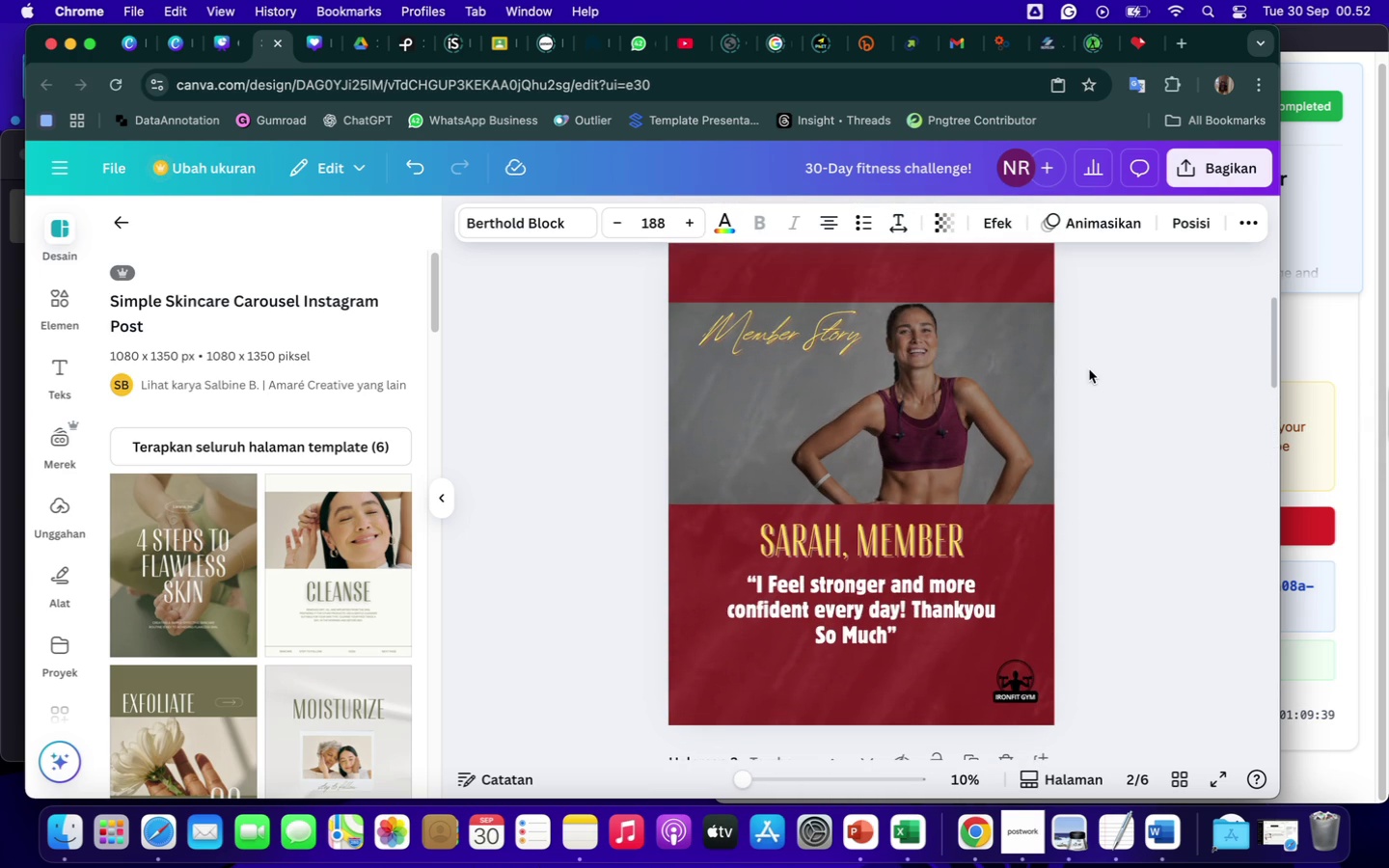 
left_click([875, 595])
 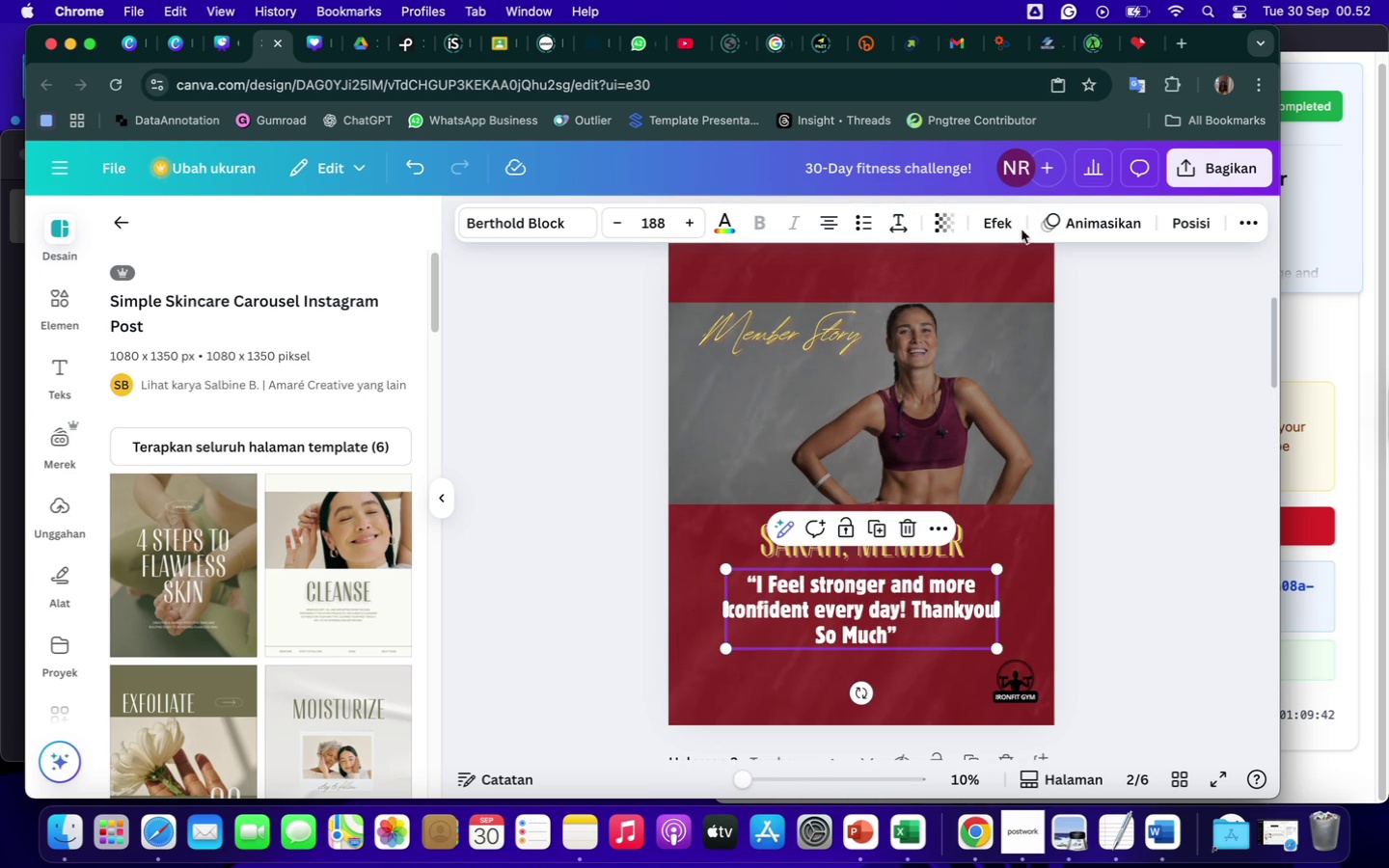 
left_click([1000, 224])
 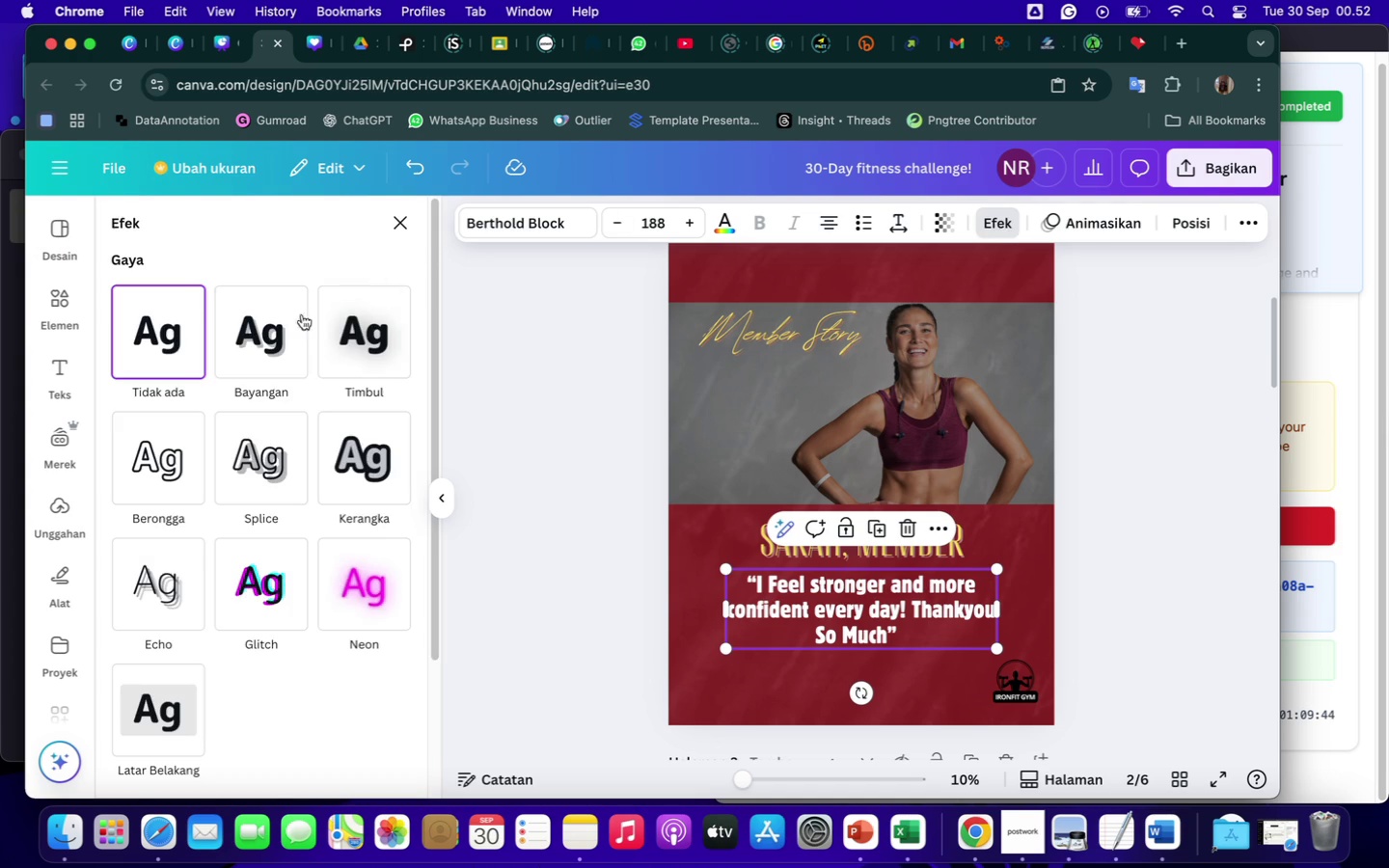 
left_click([258, 342])
 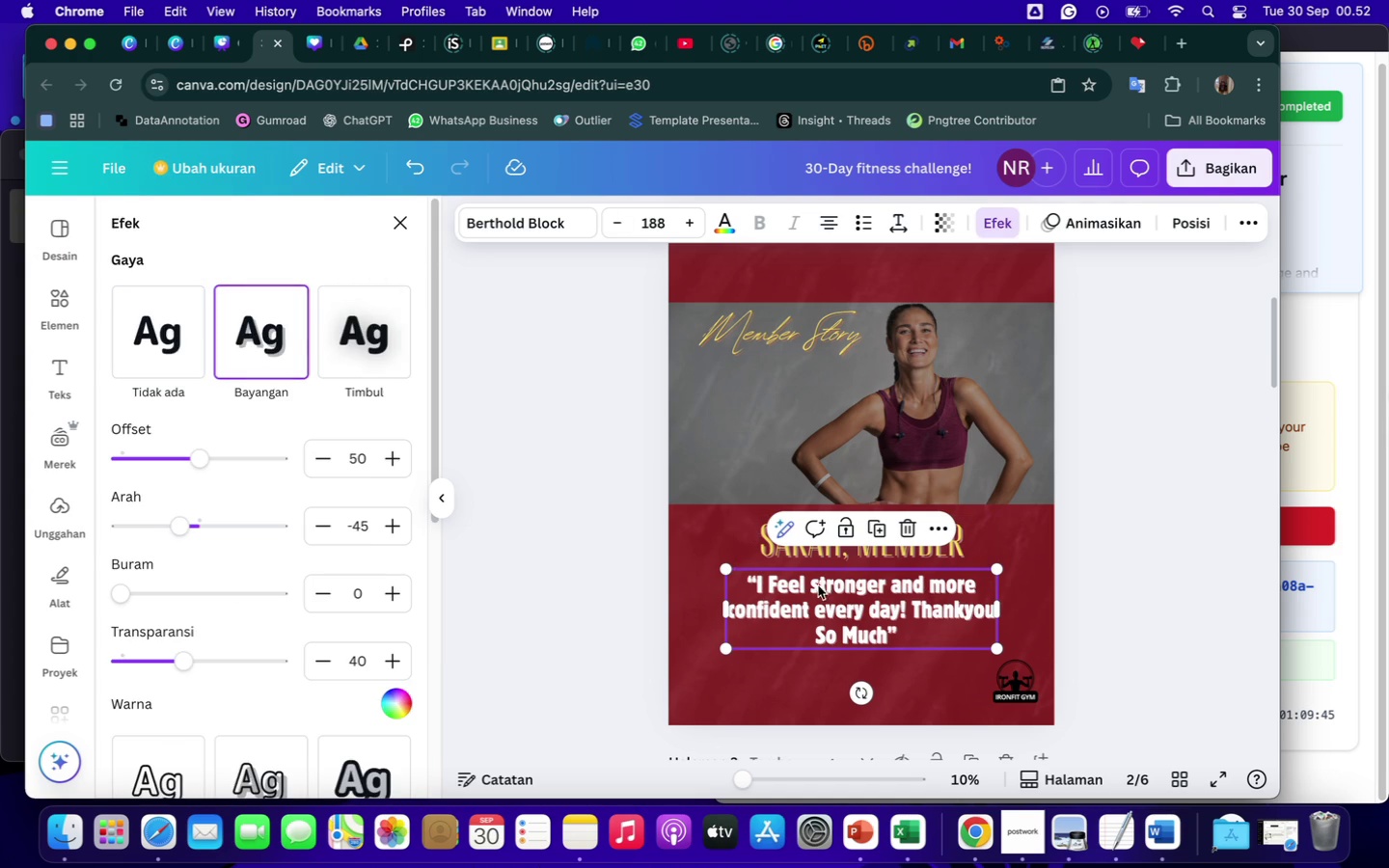 
scroll: coordinate [925, 616], scroll_direction: down, amount: 60.0
 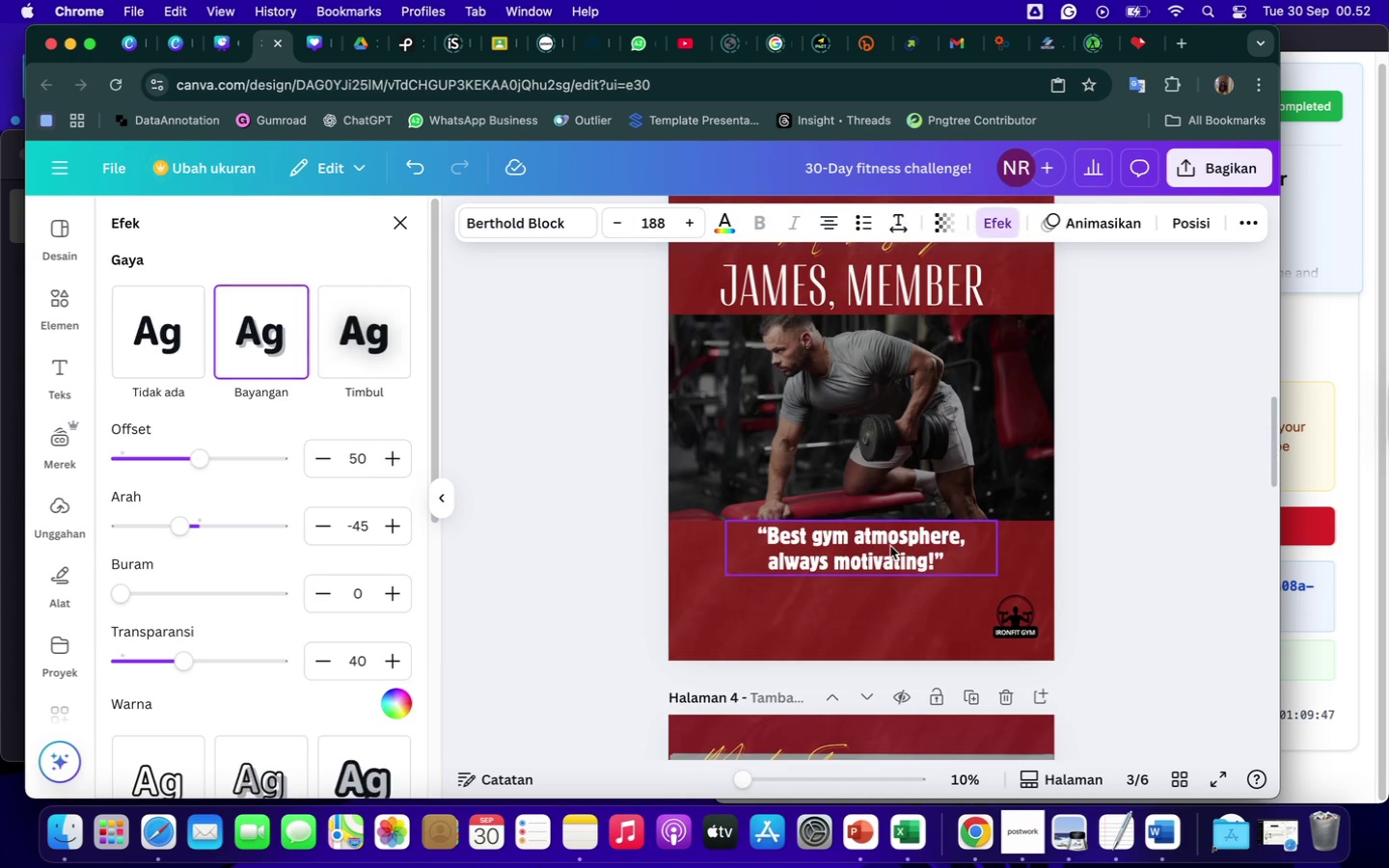 
left_click([888, 544])
 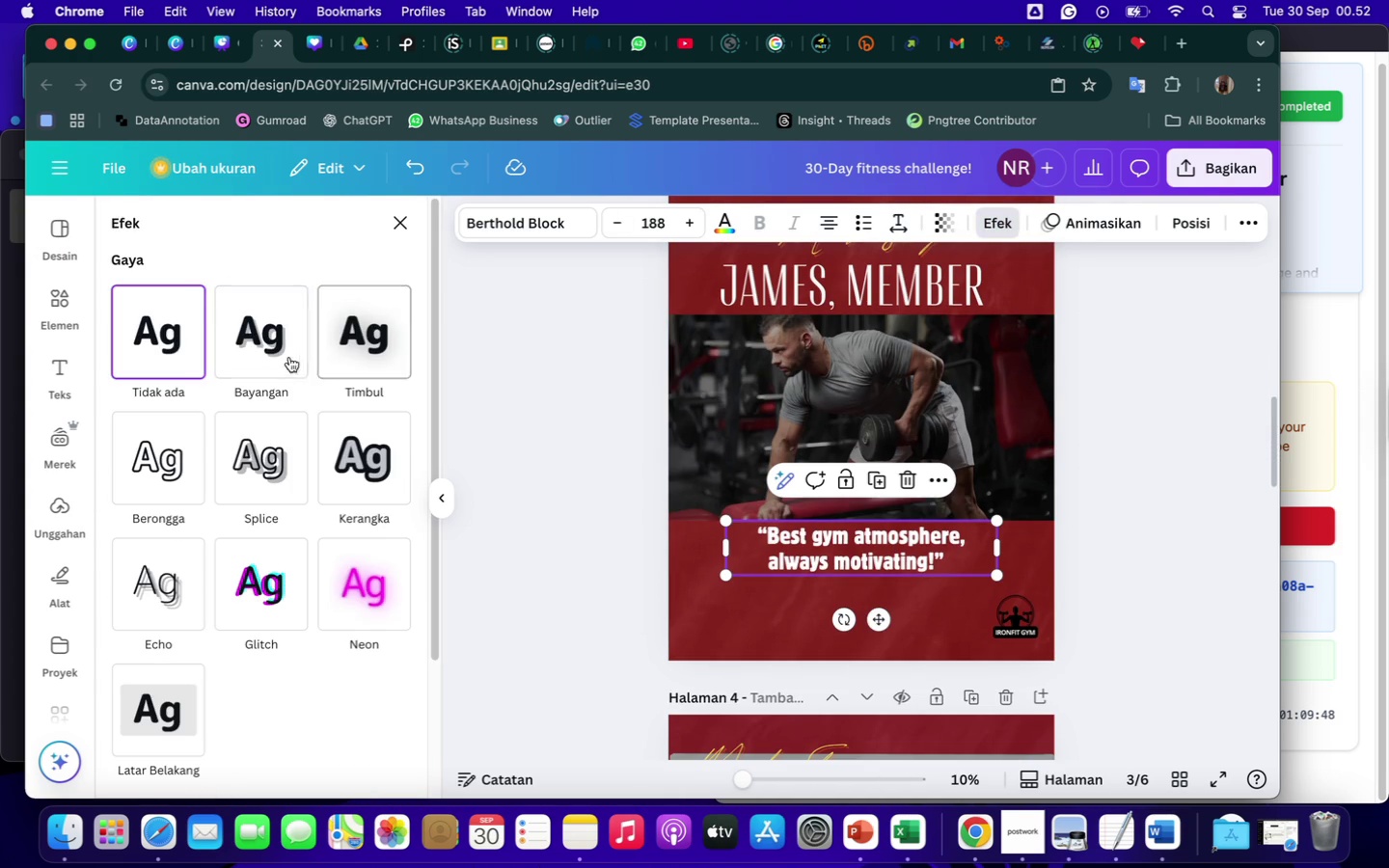 
left_click([271, 343])
 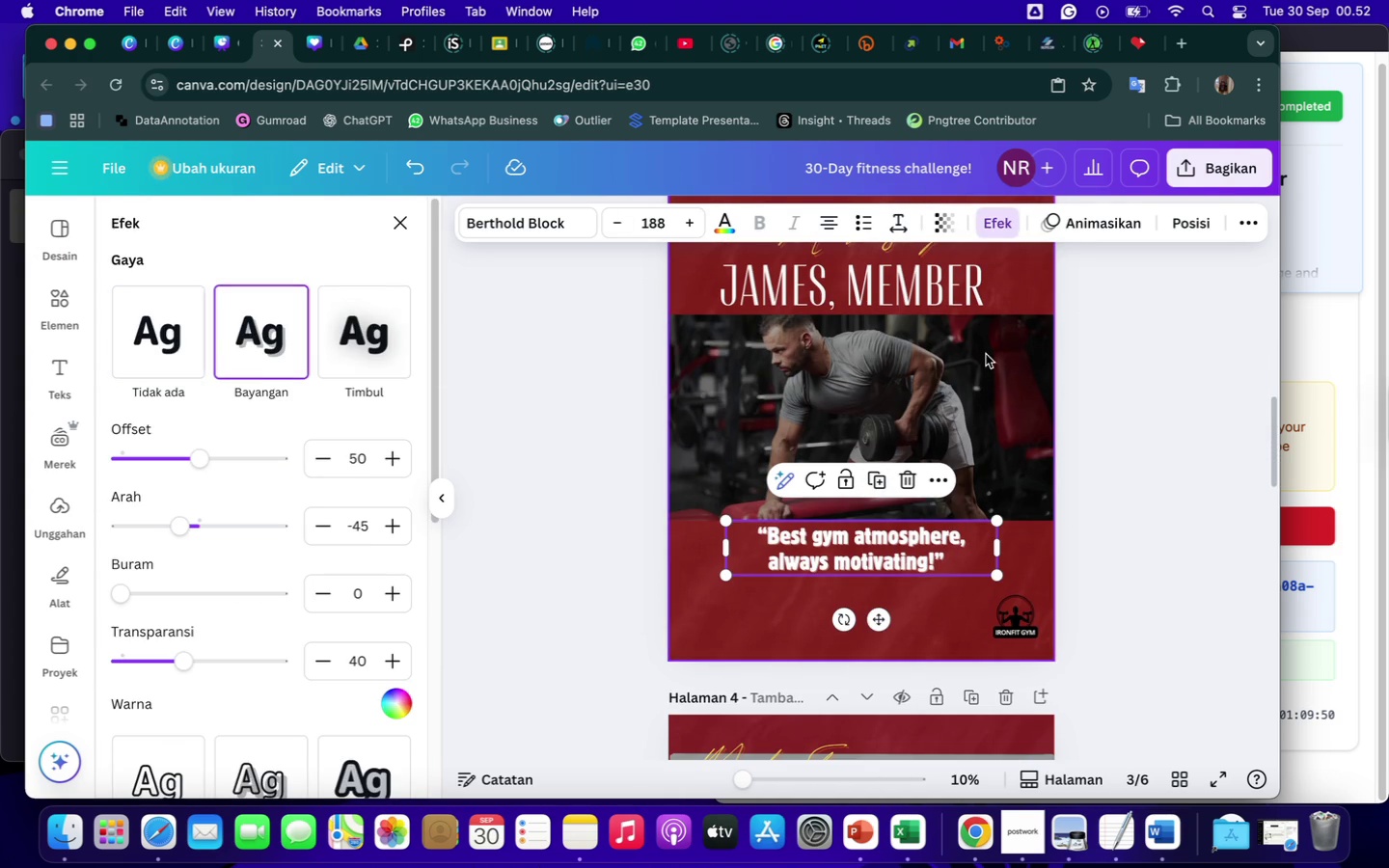 
left_click([950, 285])
 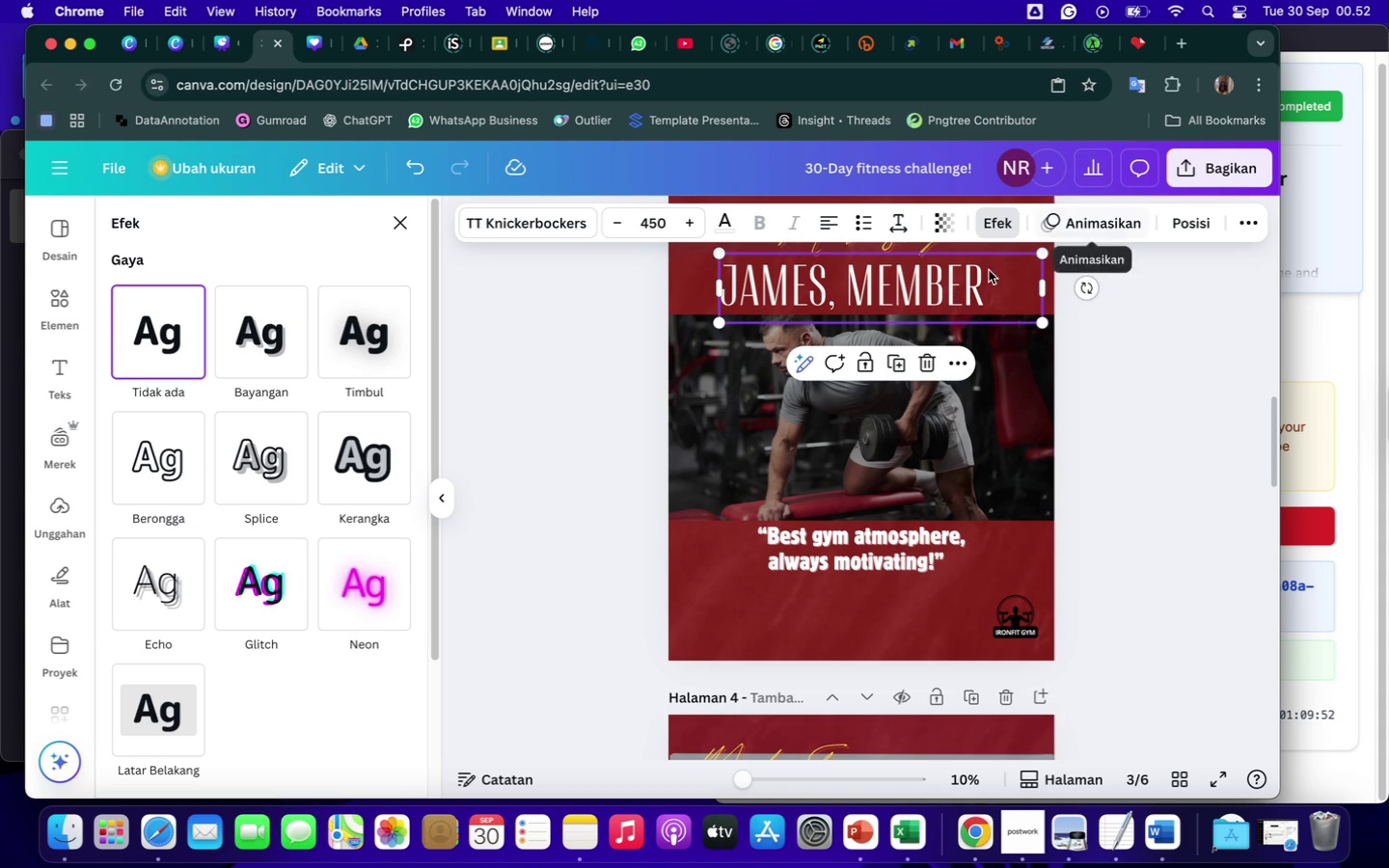 
scroll: coordinate [969, 407], scroll_direction: down, amount: 49.0
 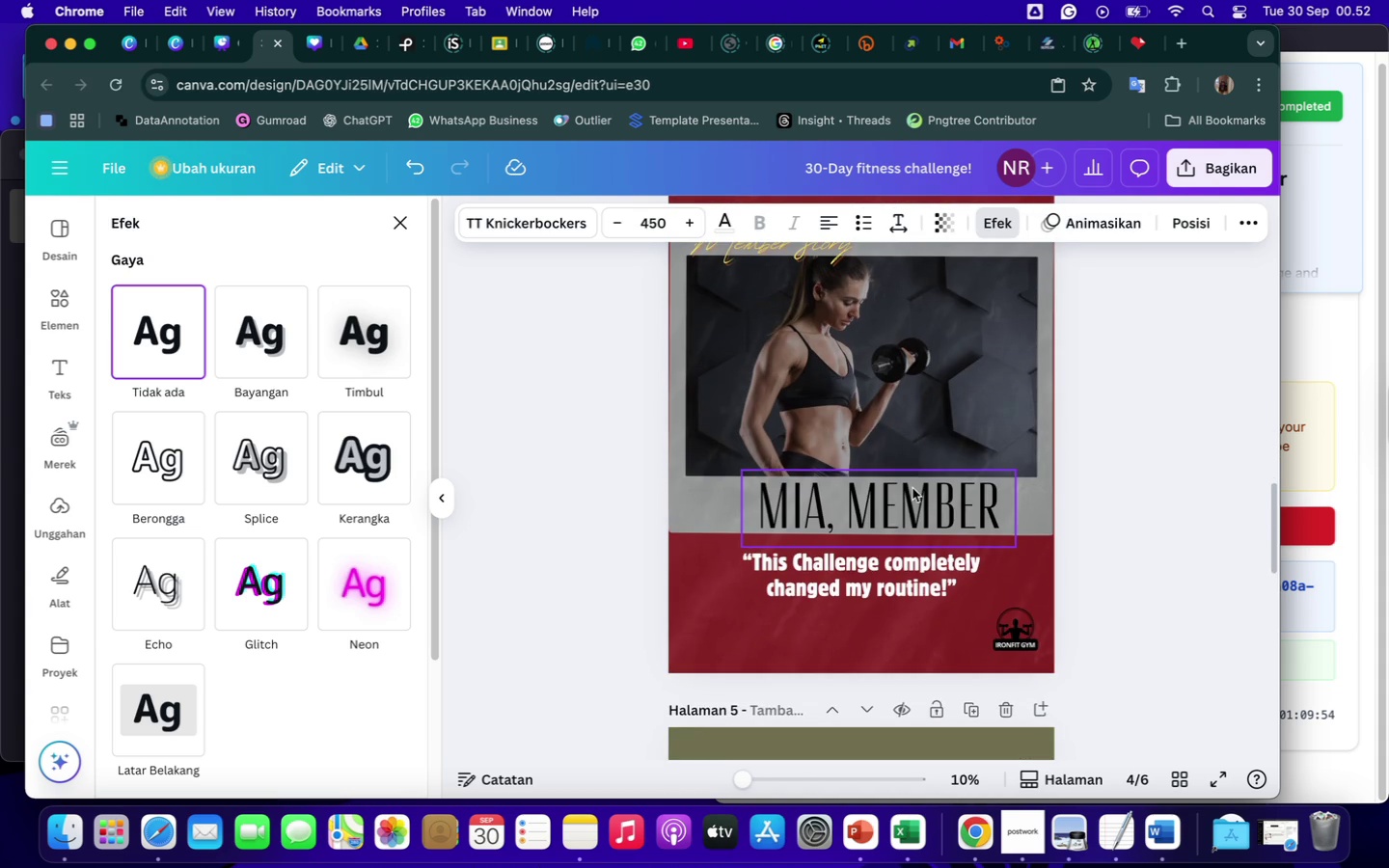 
left_click([911, 502])
 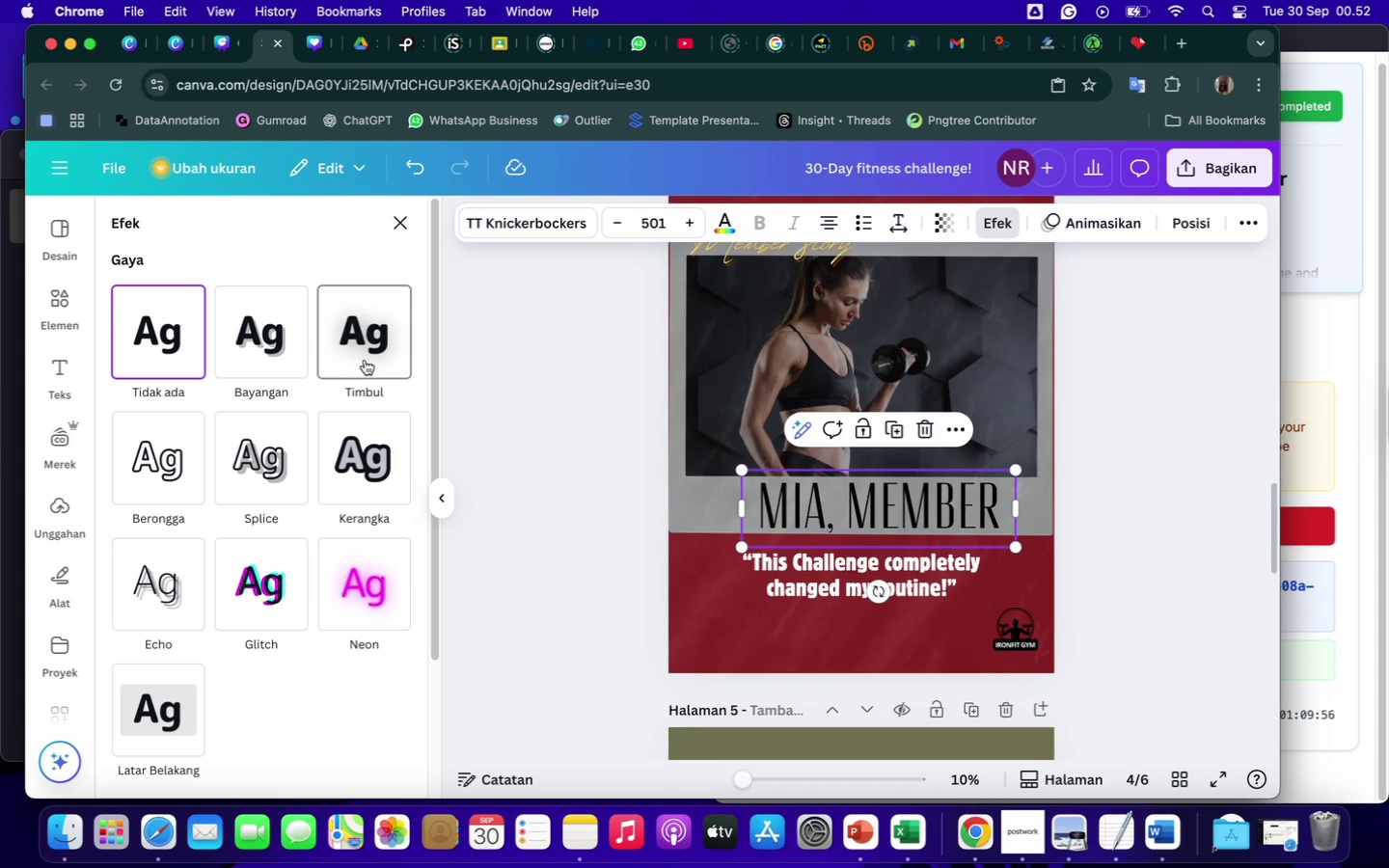 
left_click([281, 345])
 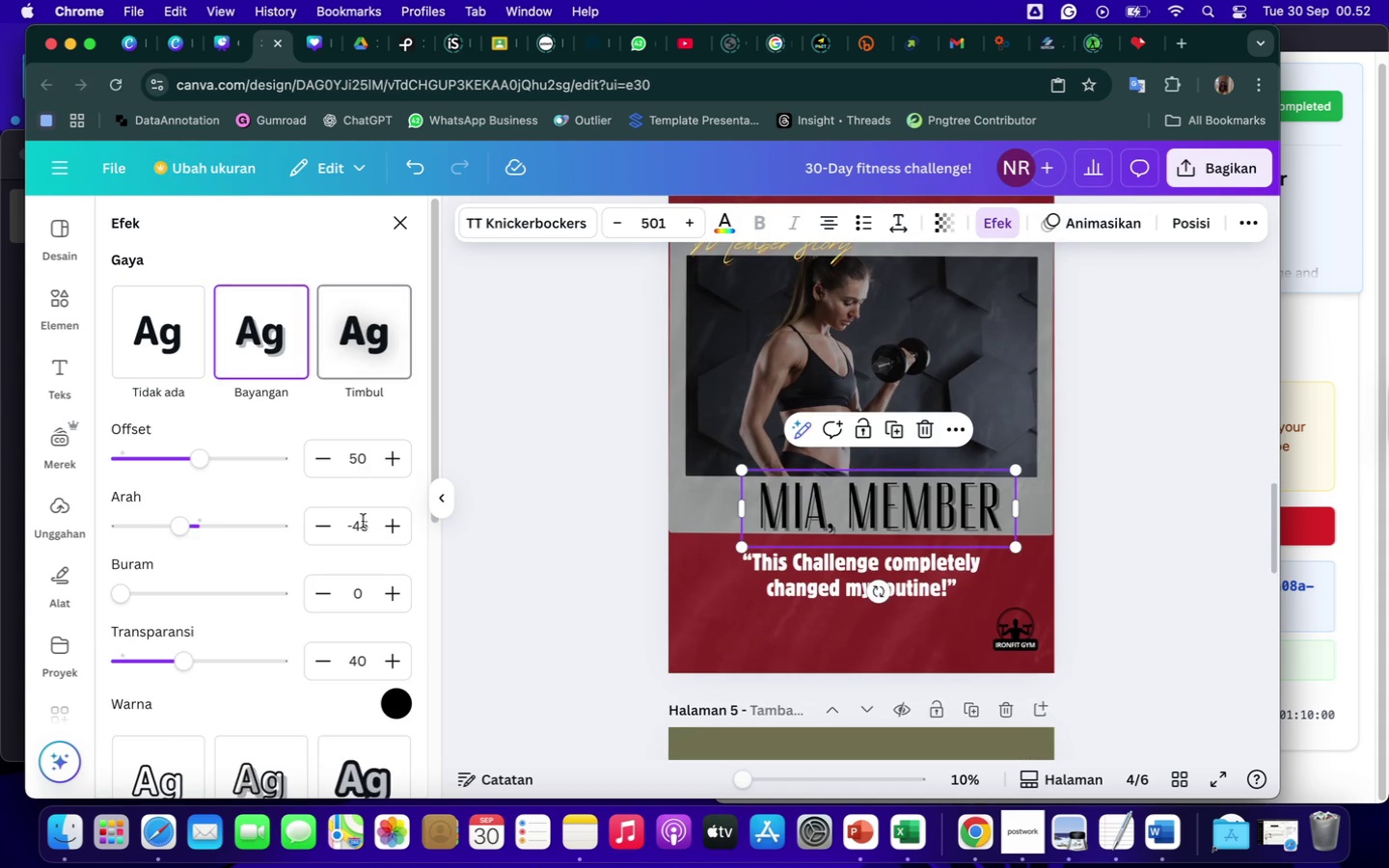 
left_click([401, 693])
 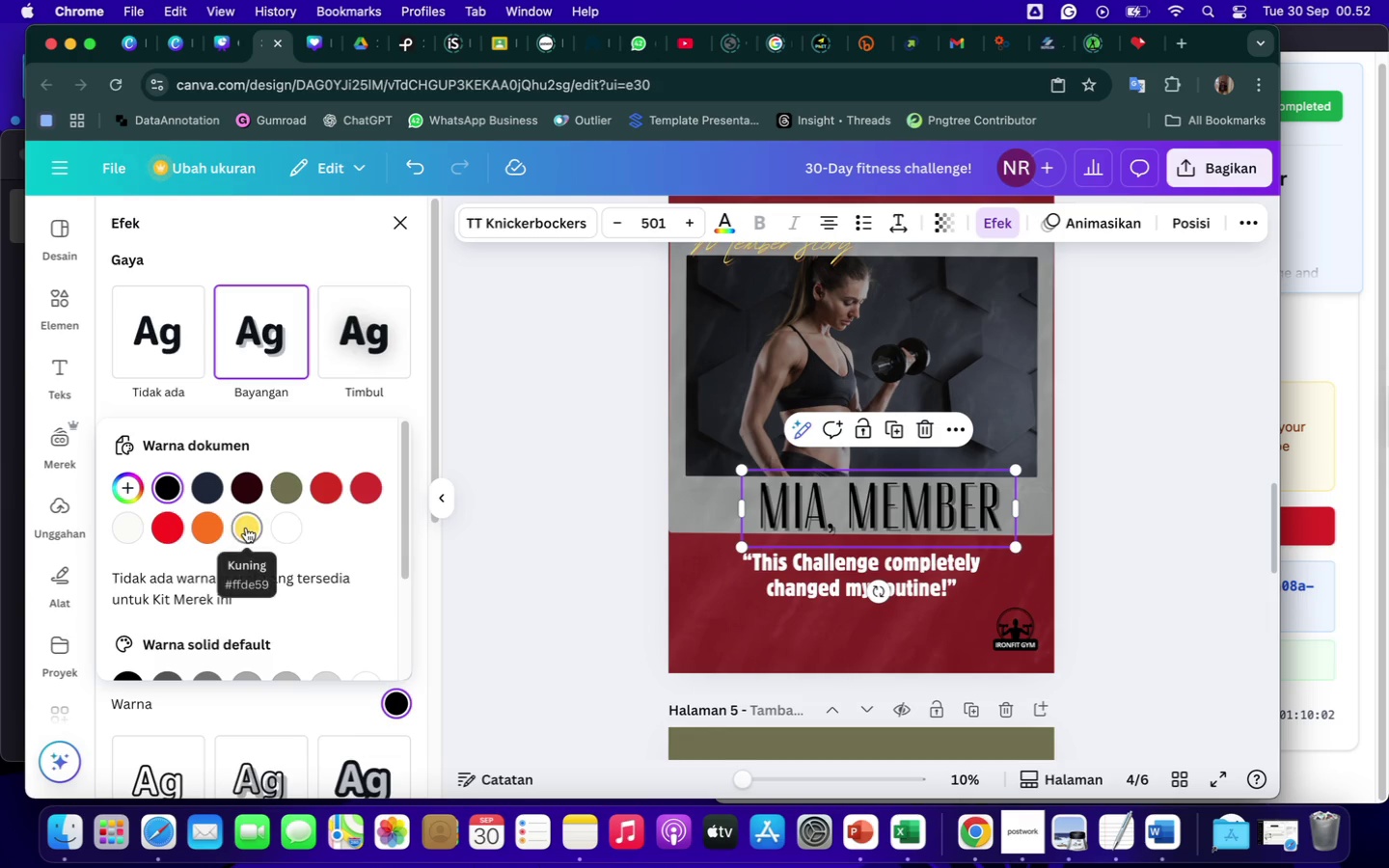 
left_click([211, 526])
 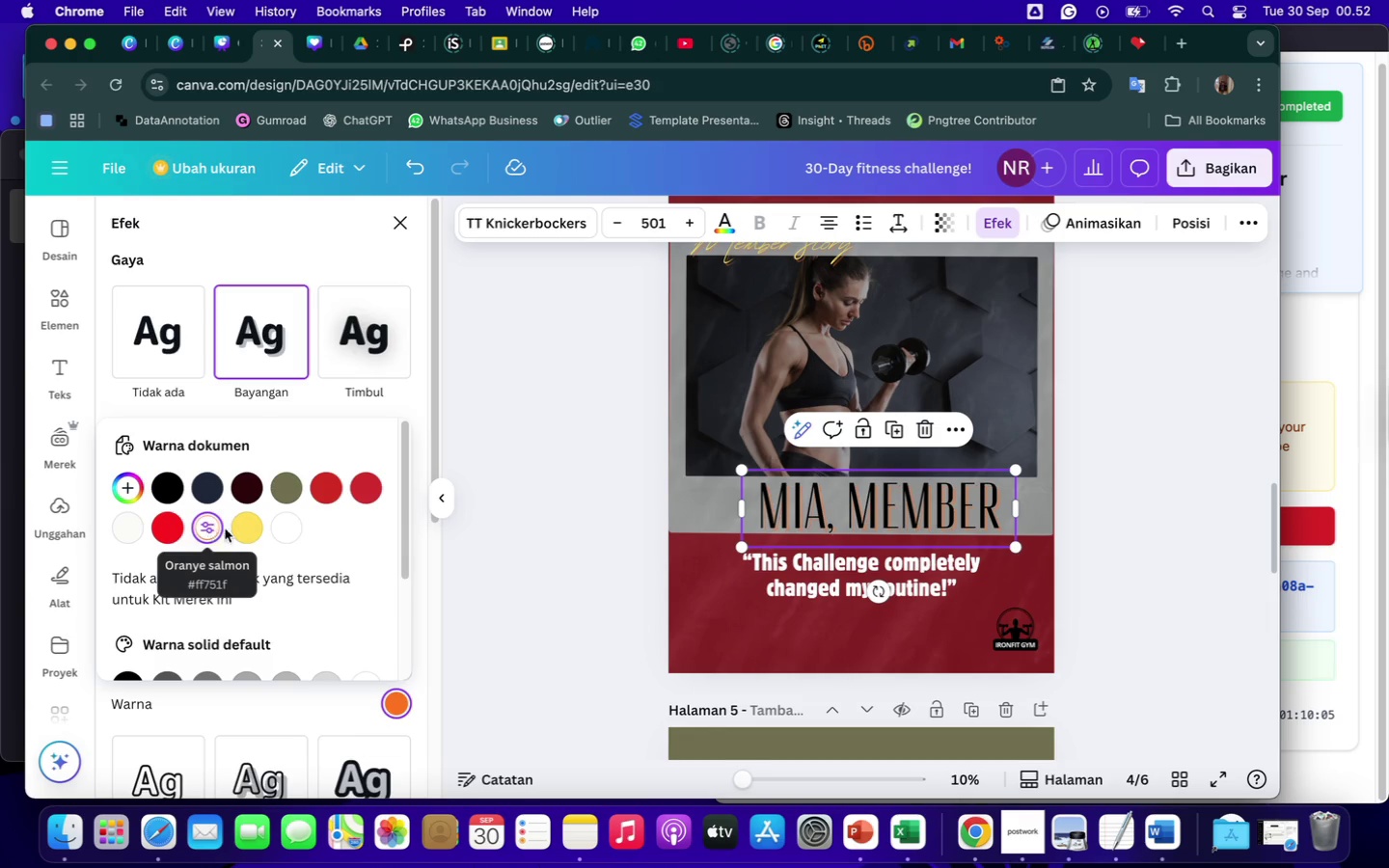 
left_click([241, 534])
 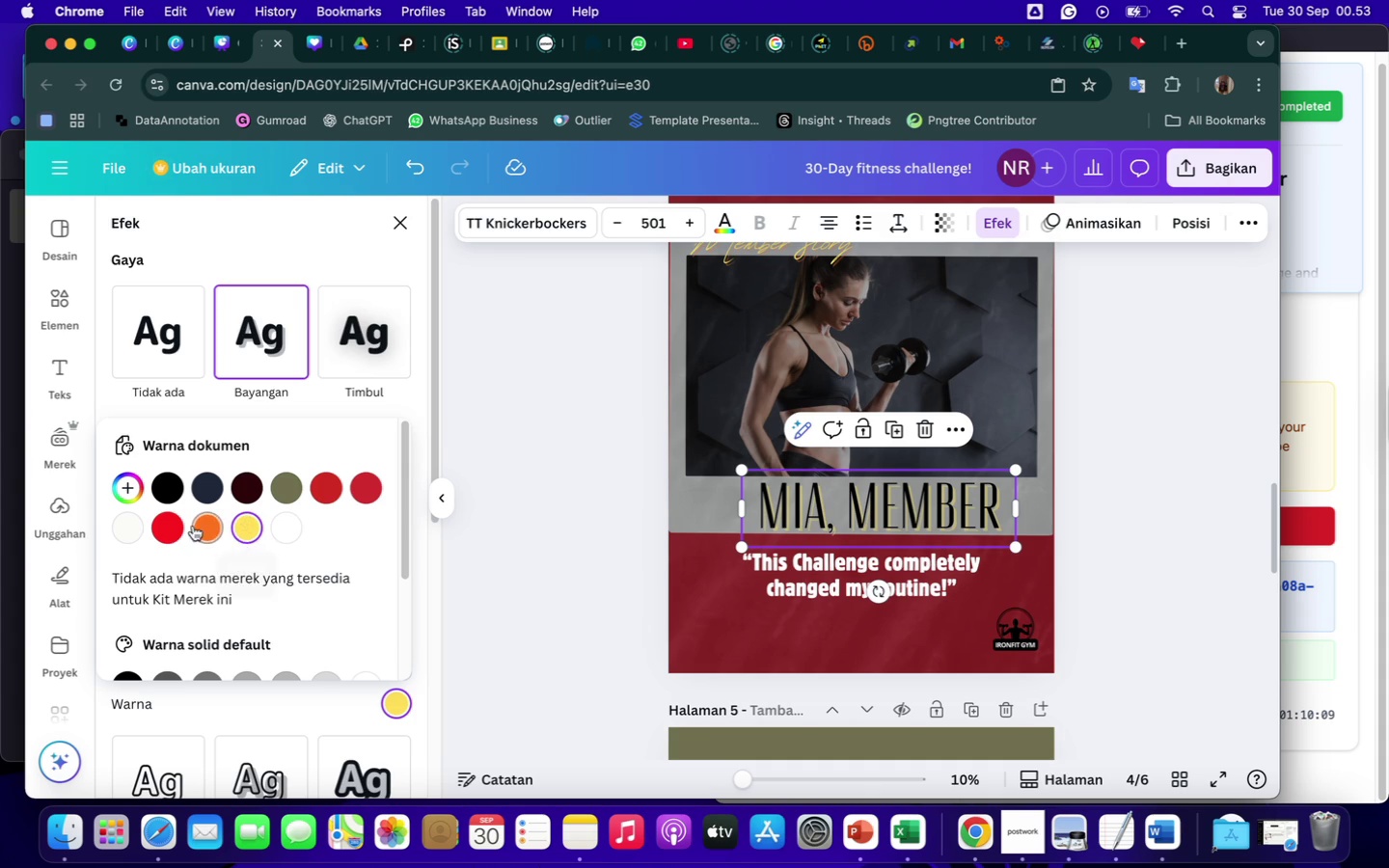 
left_click([325, 490])
 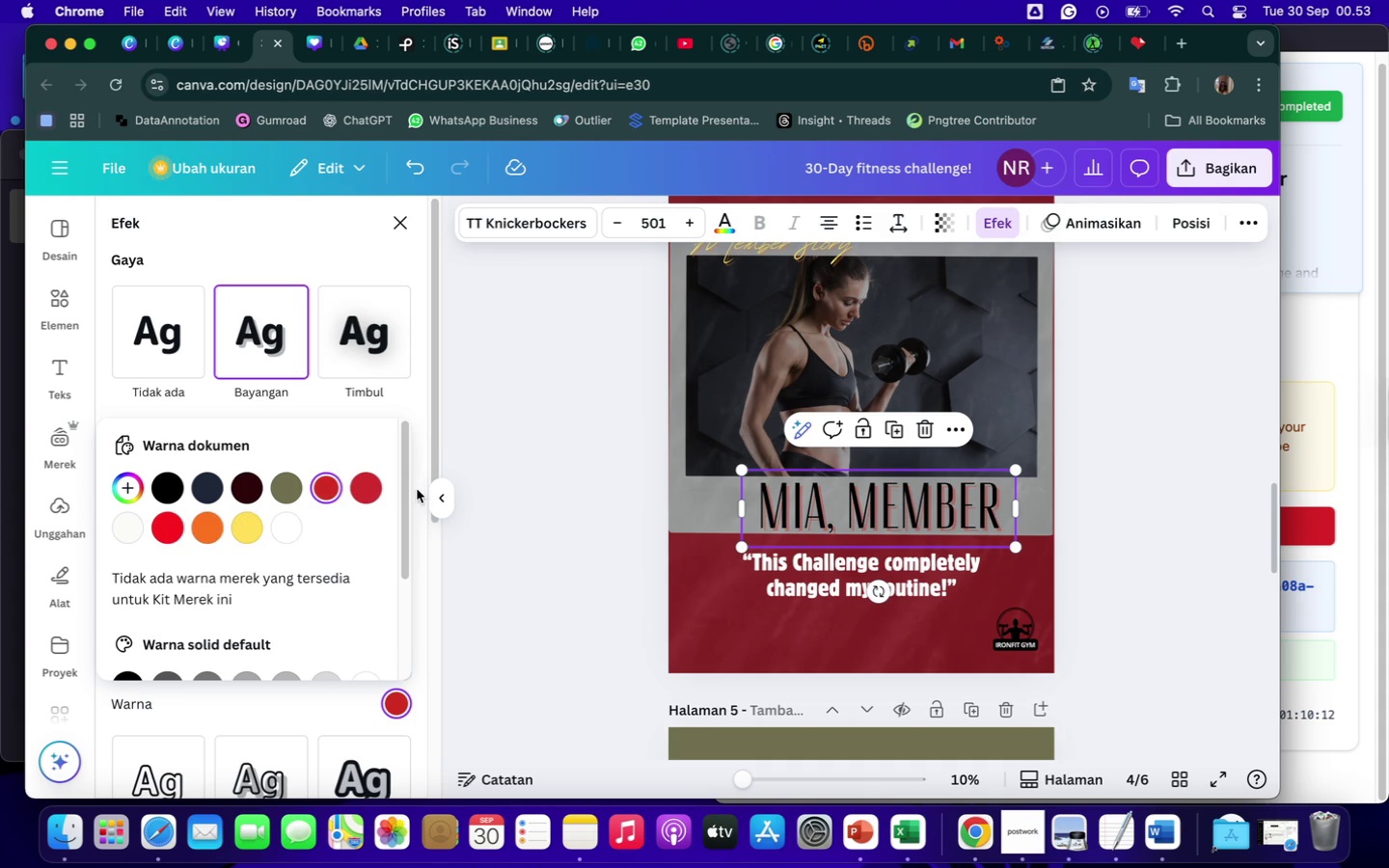 
left_click([366, 478])
 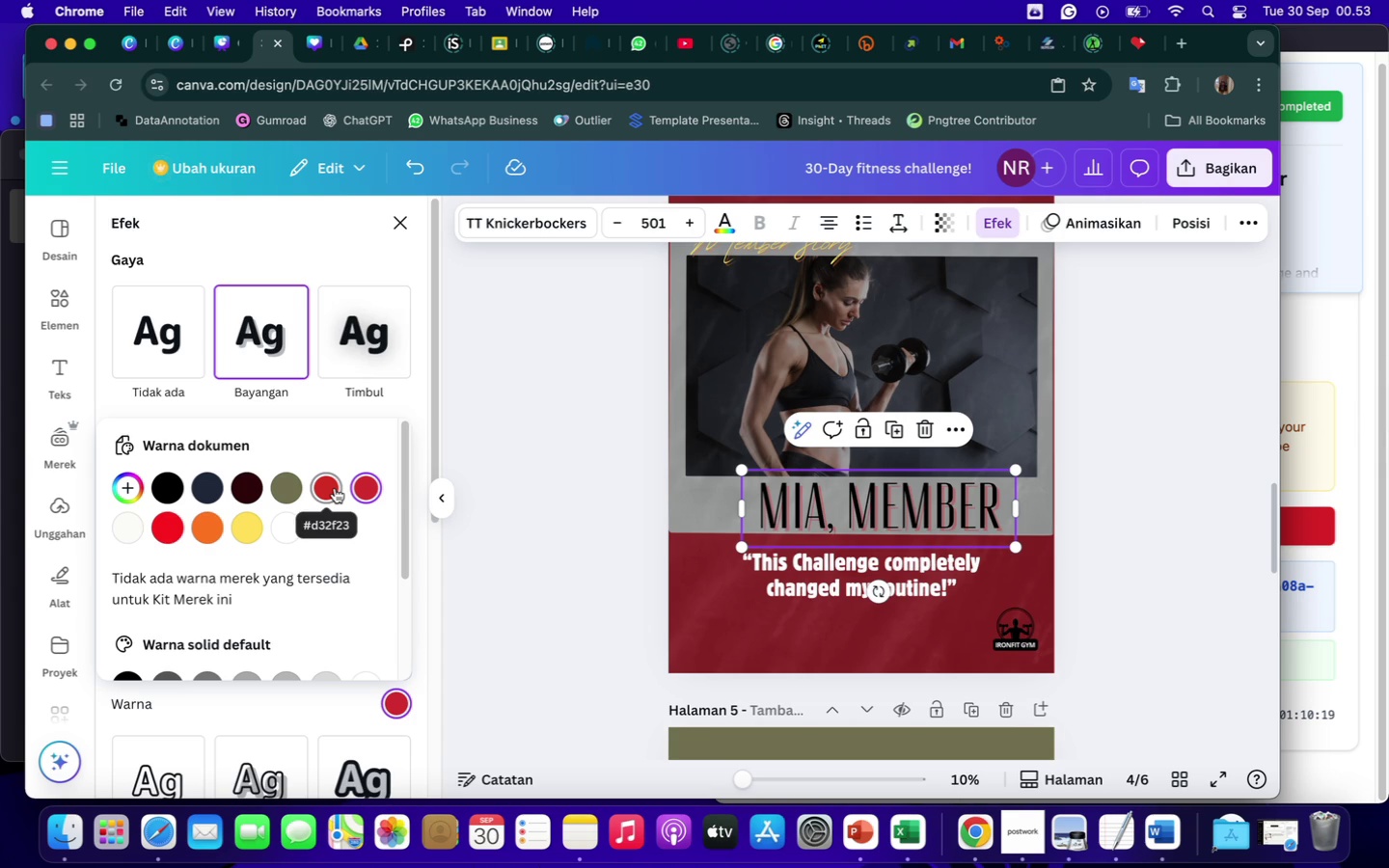 
wait(7.9)
 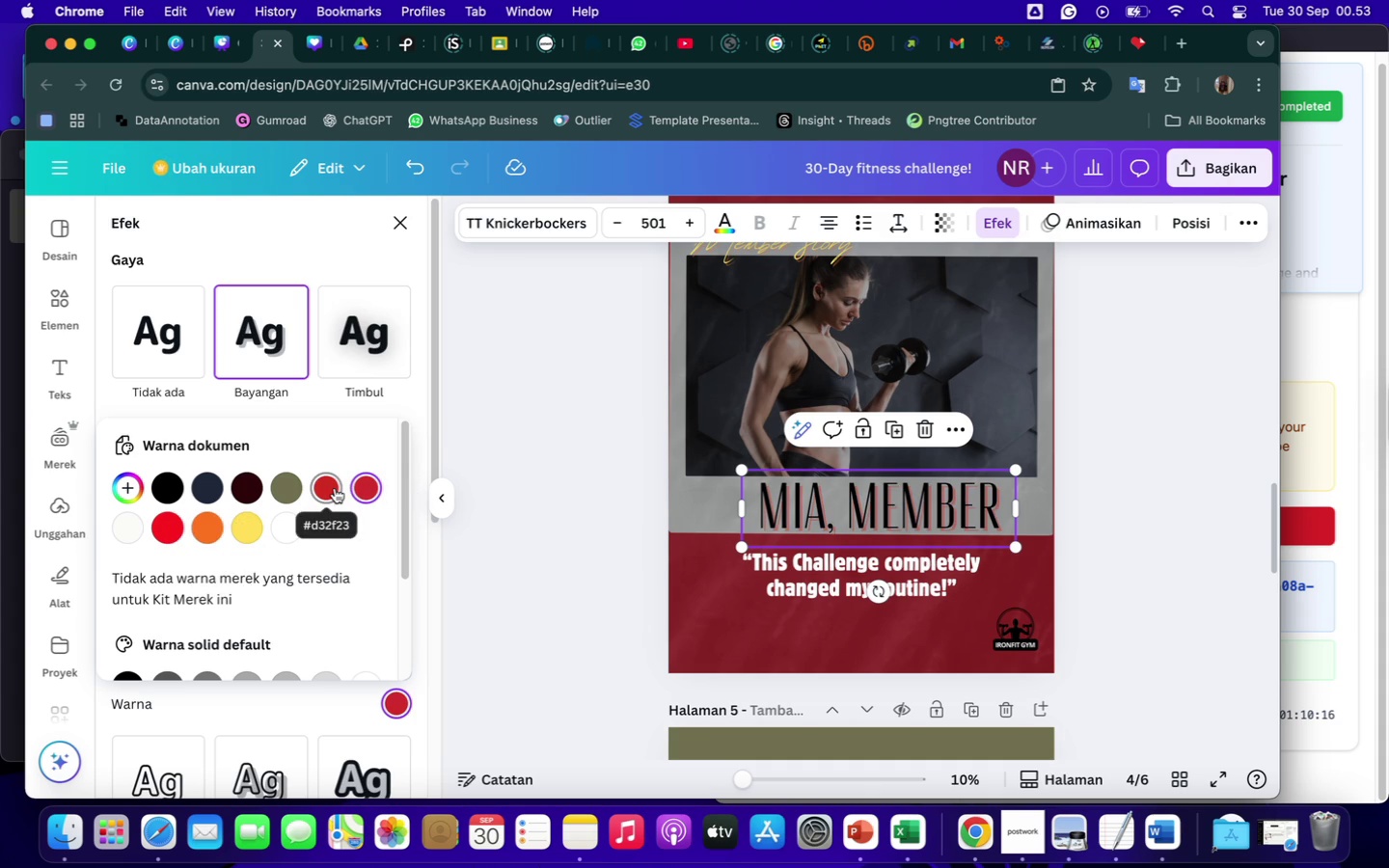 
left_click([368, 482])
 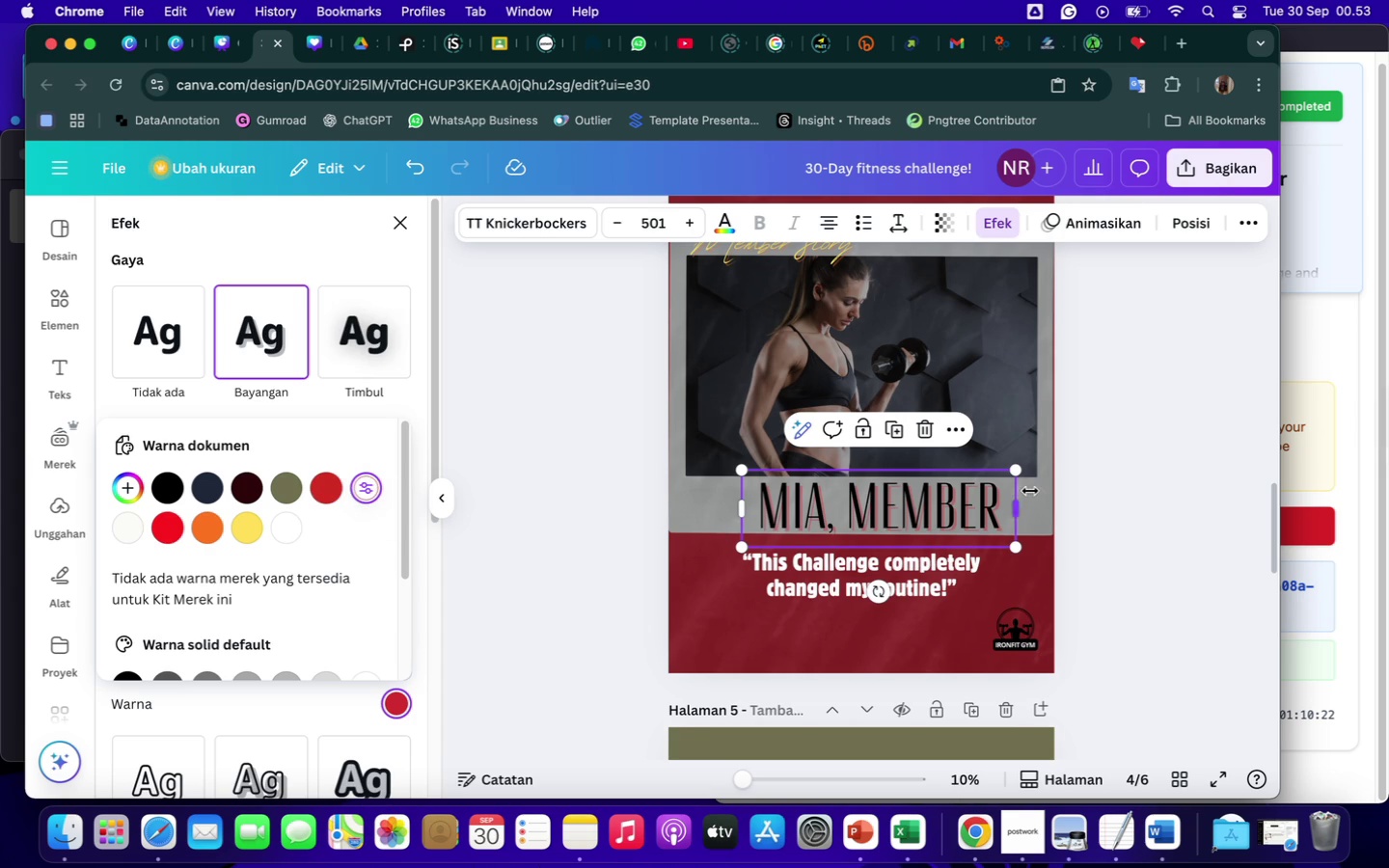 
left_click([1100, 539])
 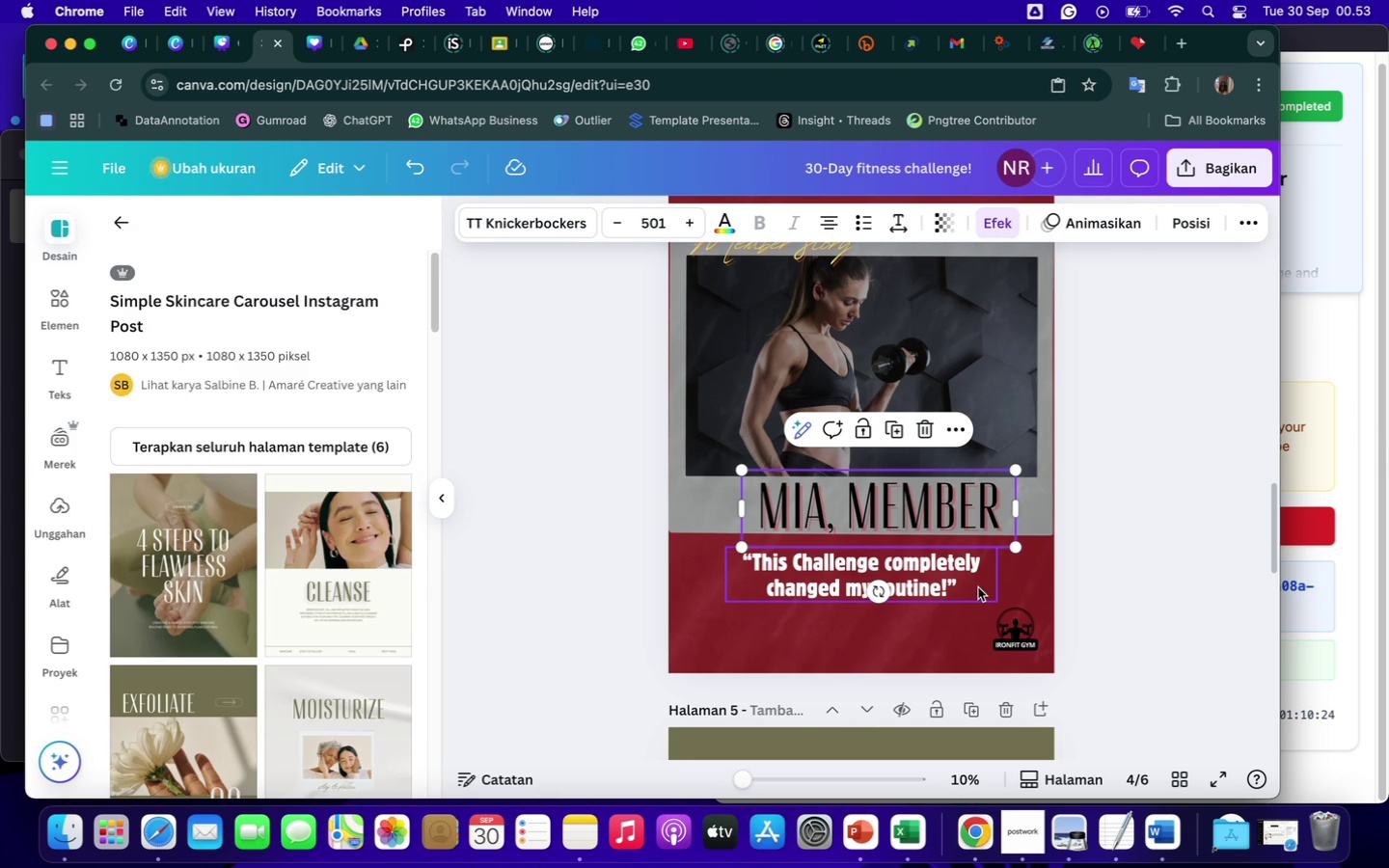 
left_click([926, 575])
 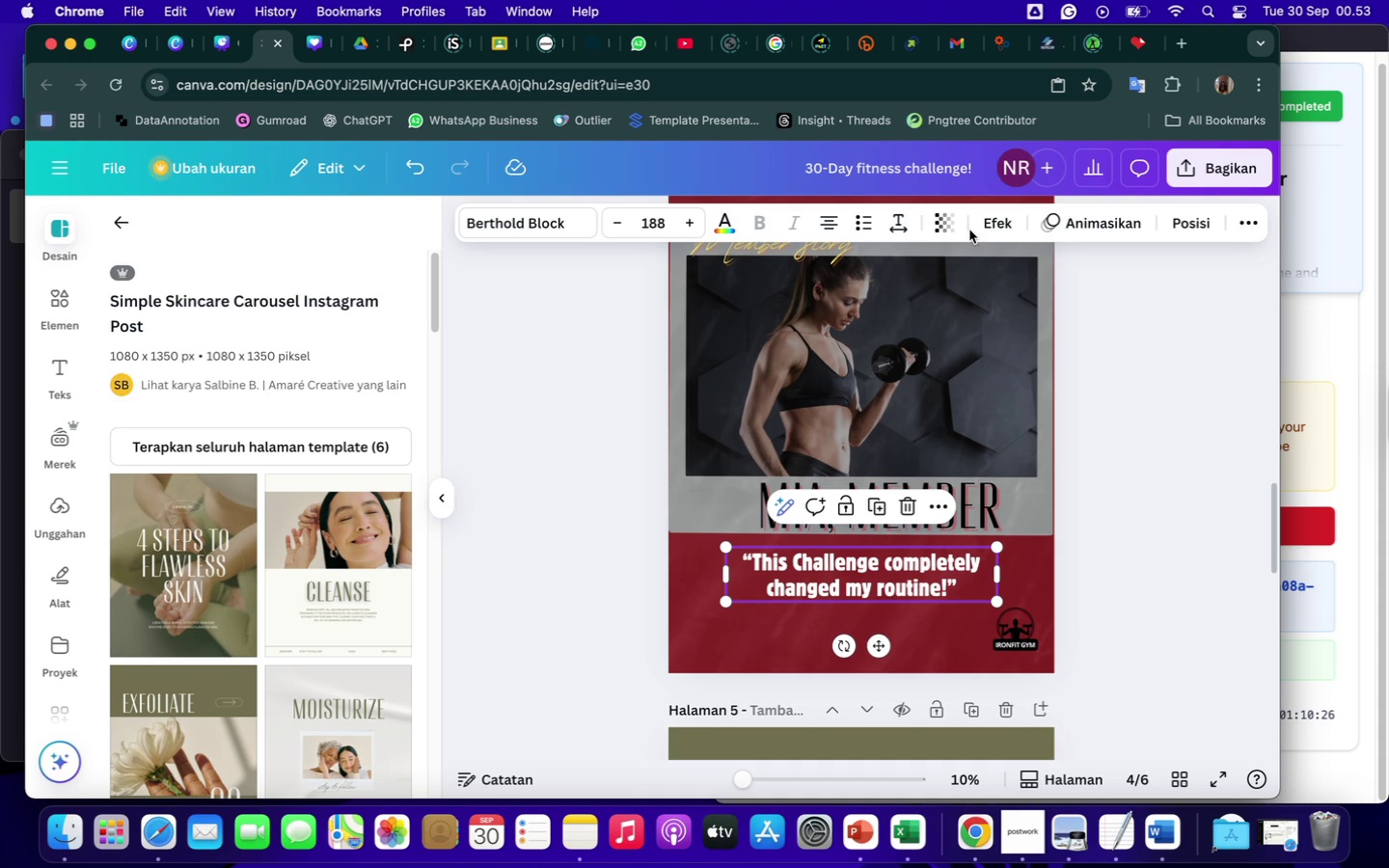 
left_click([998, 219])
 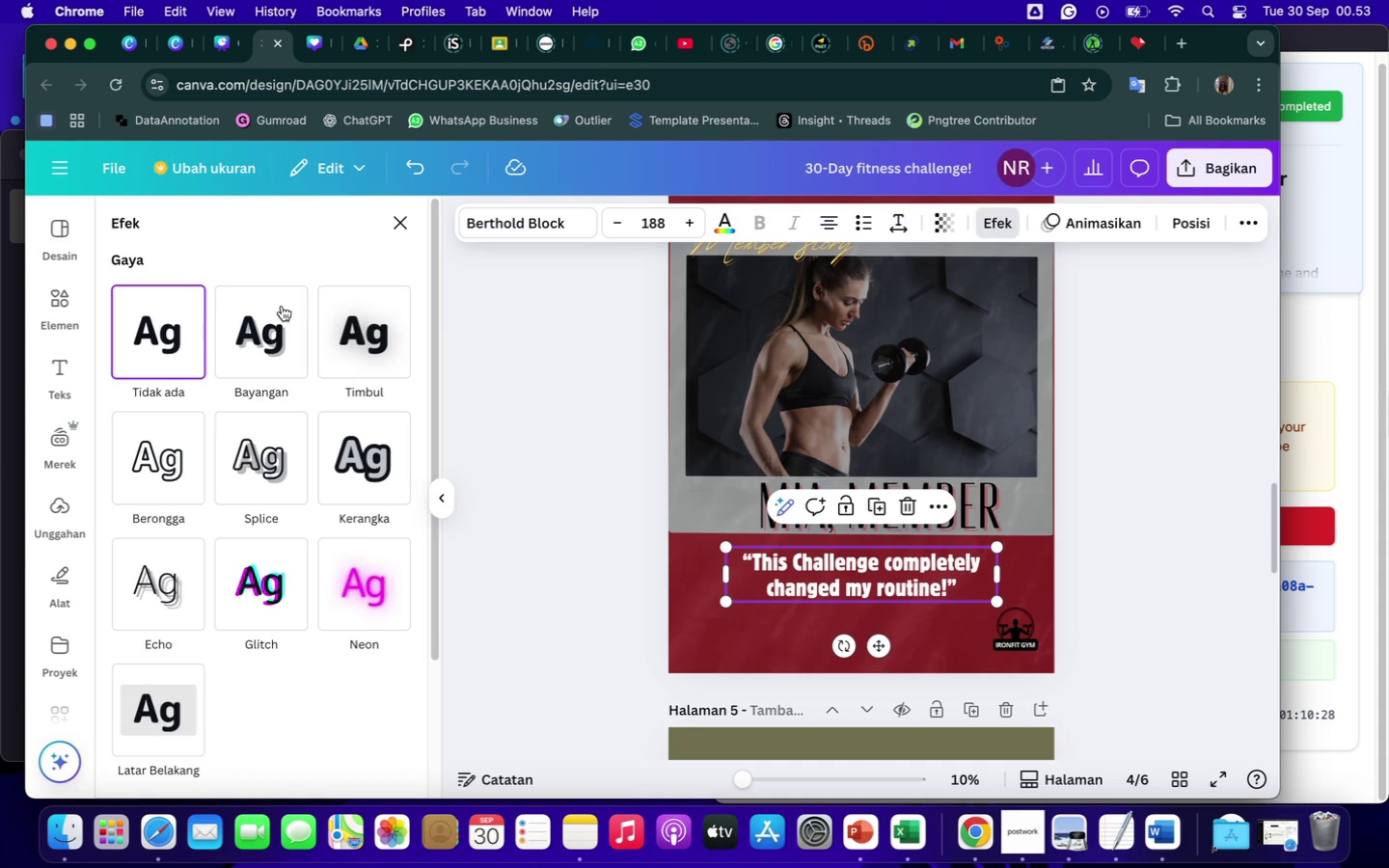 
left_click([257, 339])
 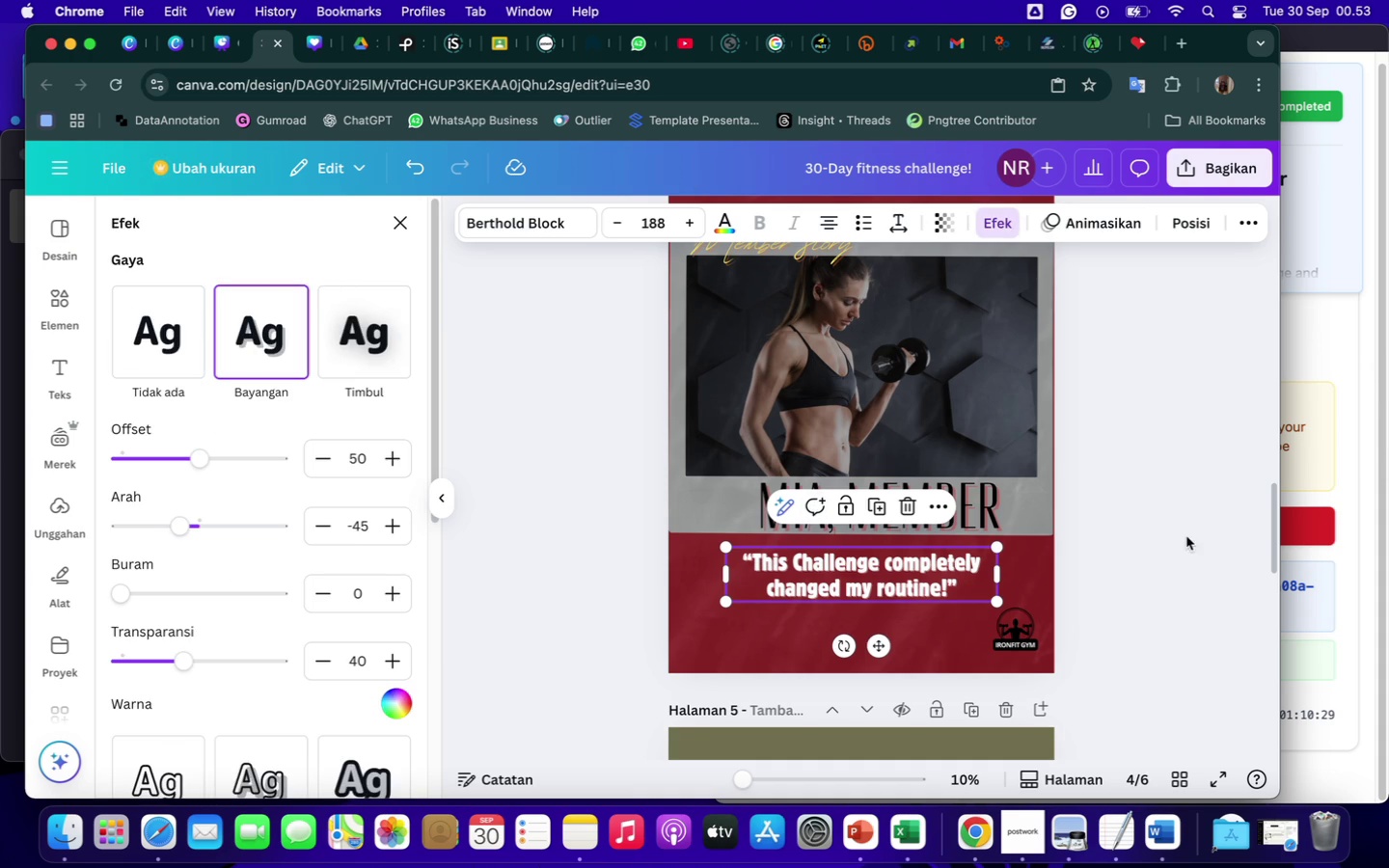 
left_click([1136, 521])
 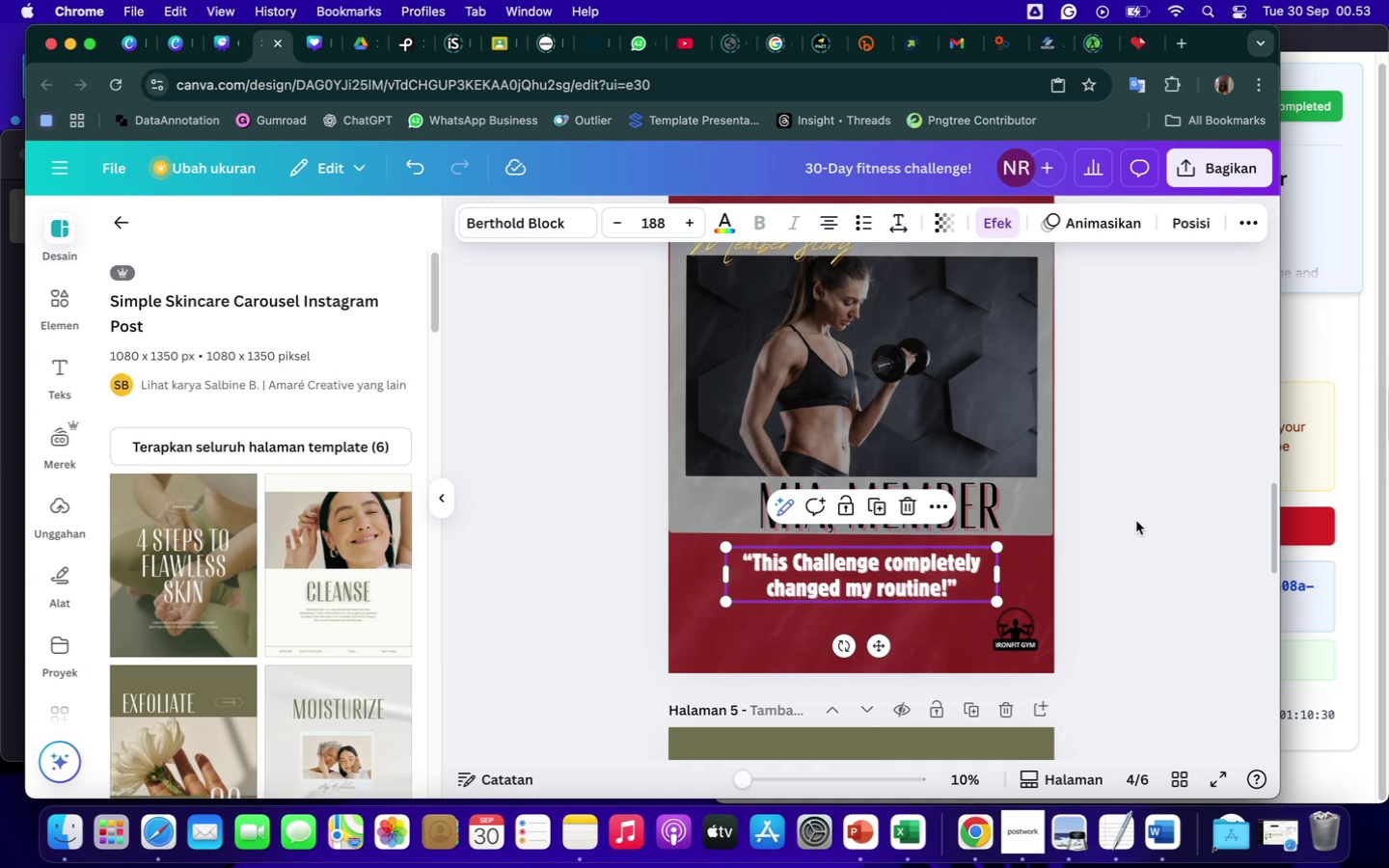 
left_click([1136, 521])